 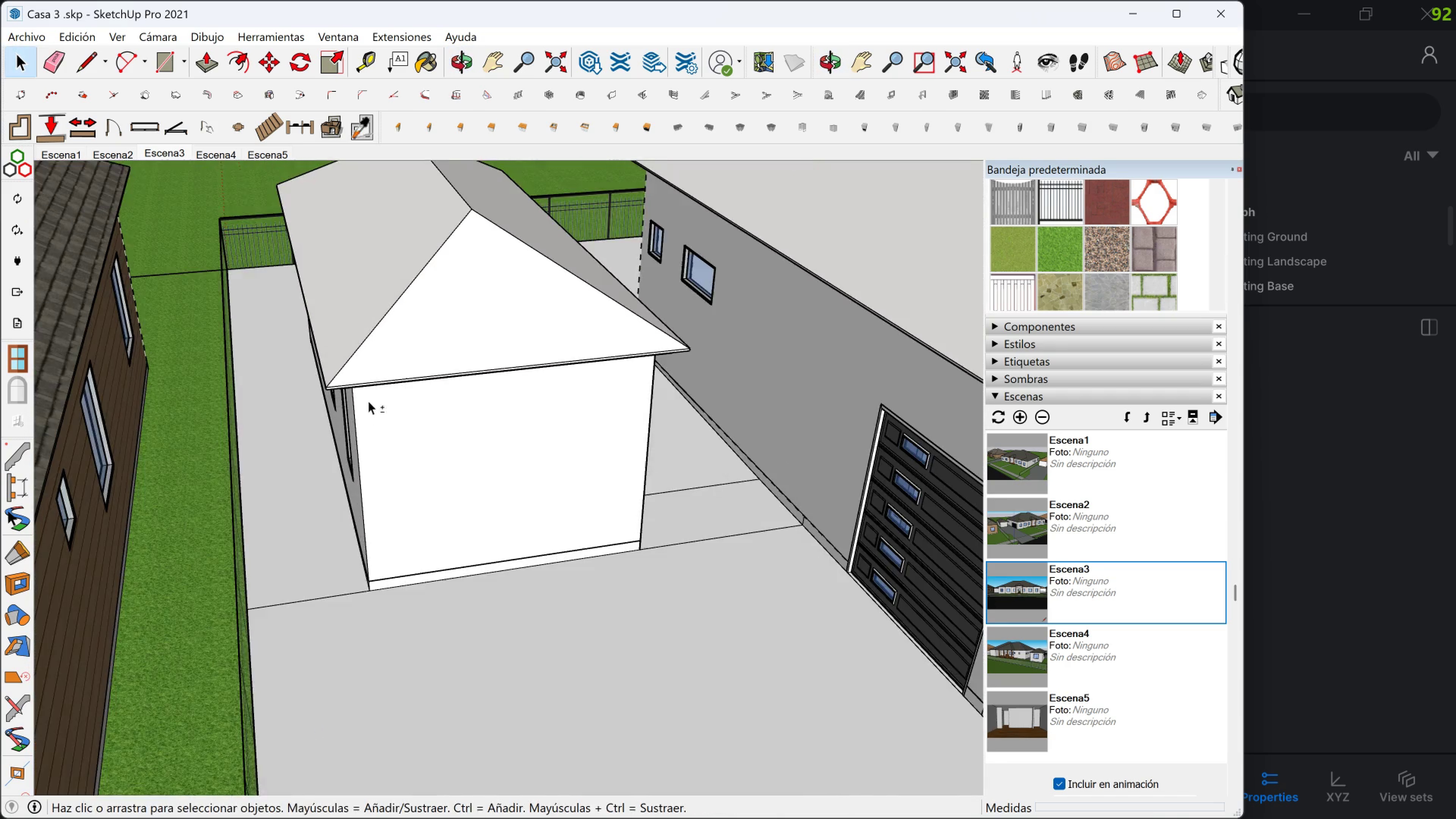 
key(Shift+ShiftLeft)
 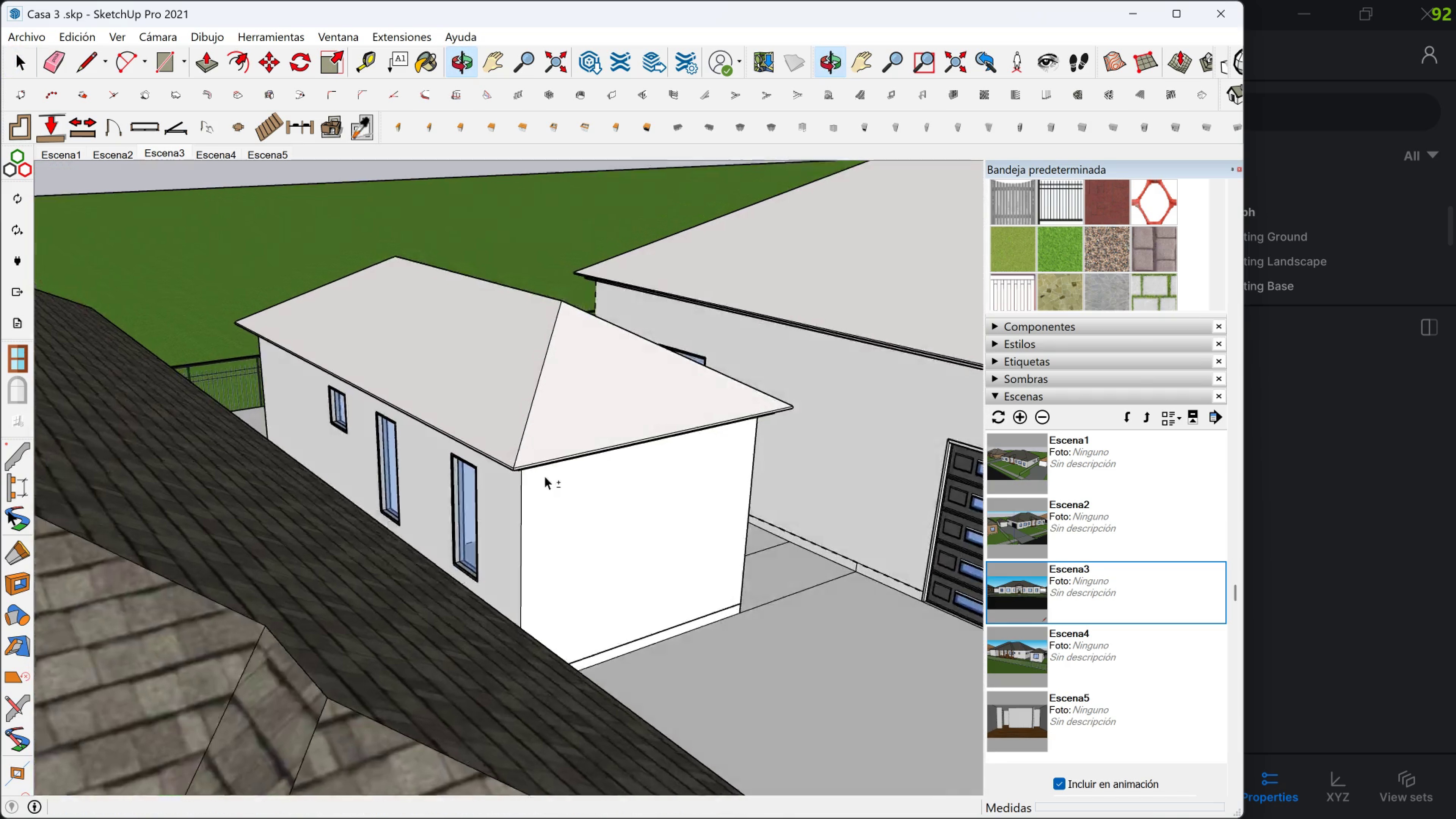 
scroll: coordinate [527, 476], scroll_direction: up, amount: 2.0
 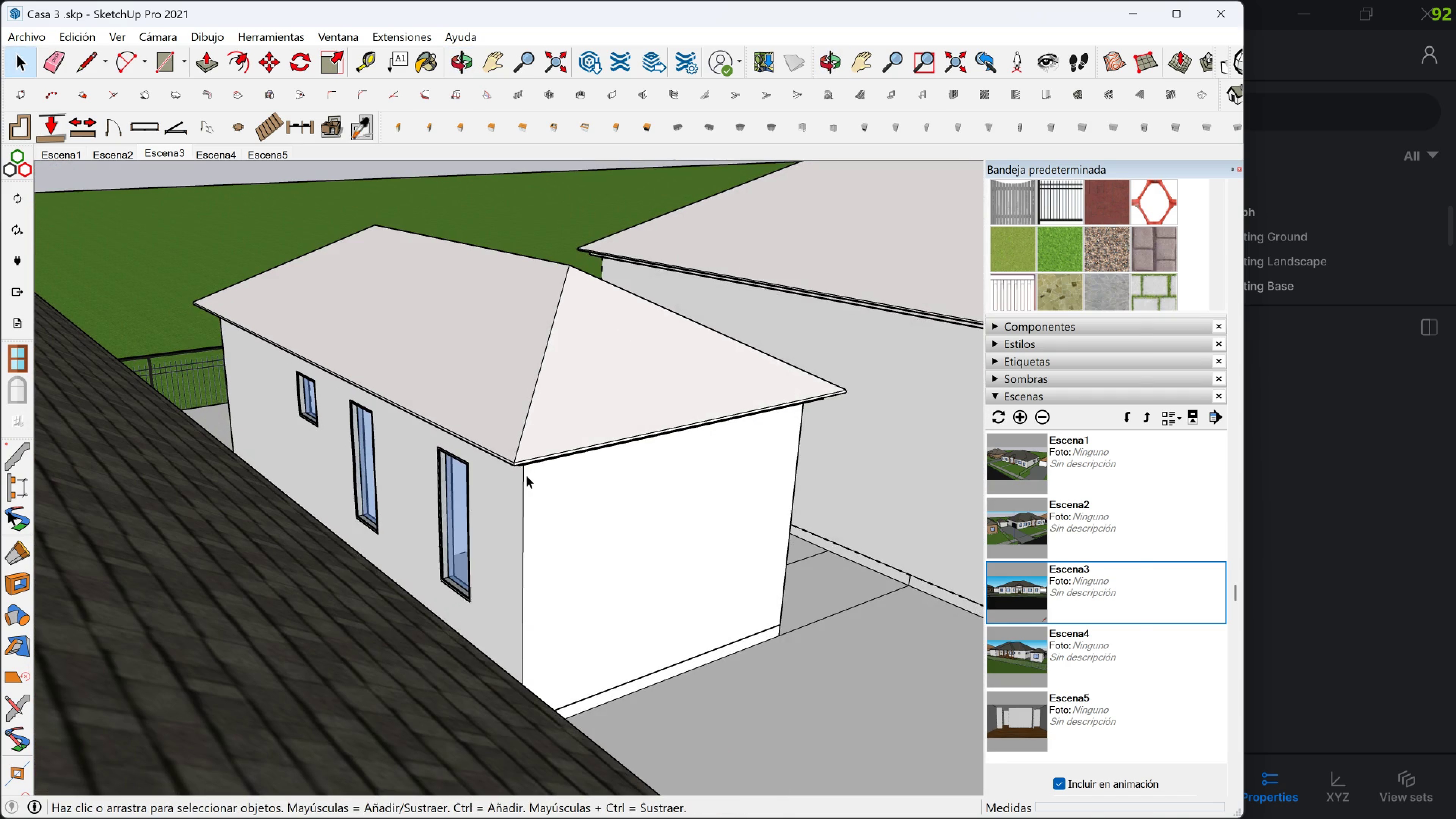 
key(Meta+MetaLeft)
 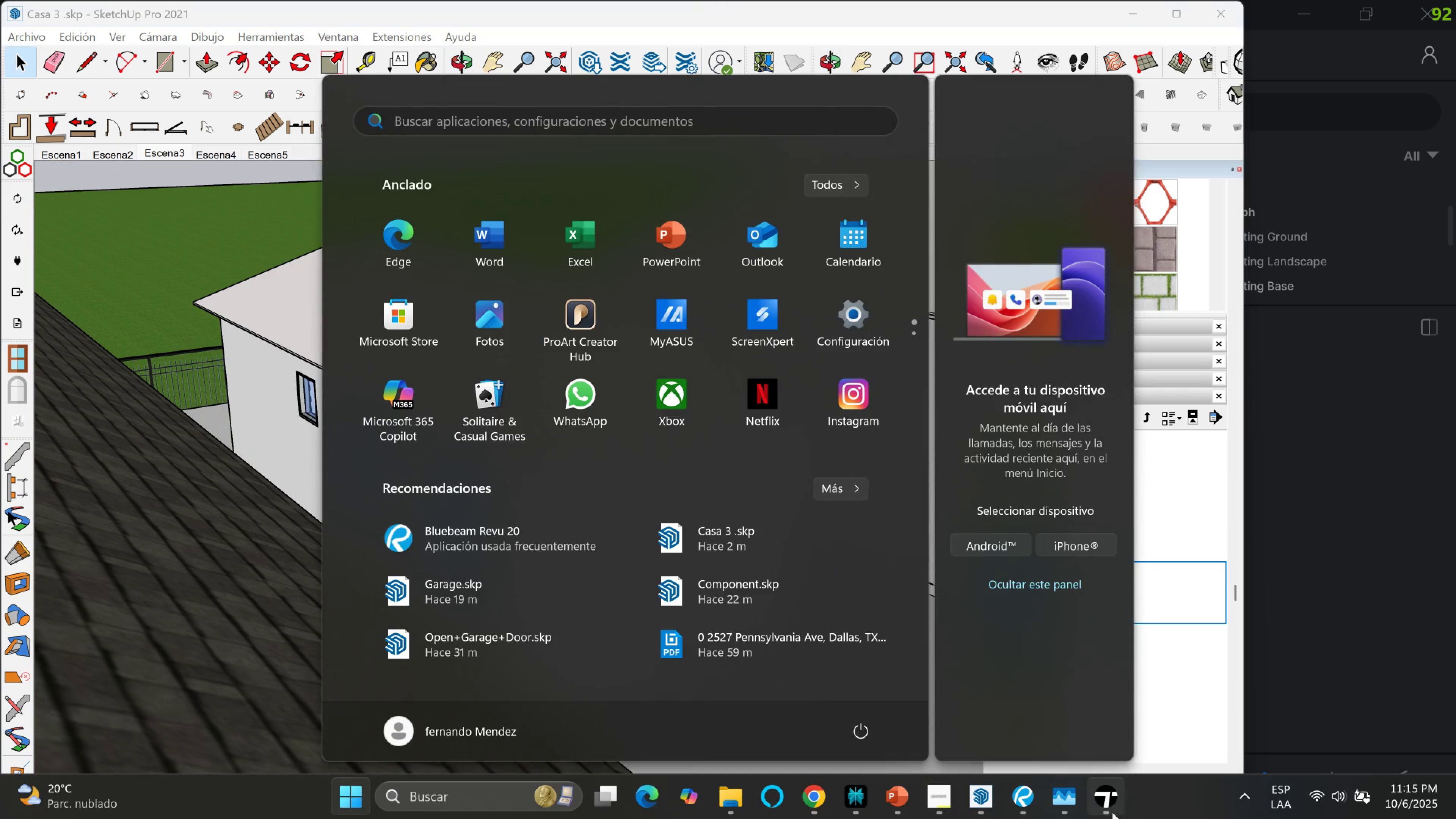 
left_click([1111, 807])
 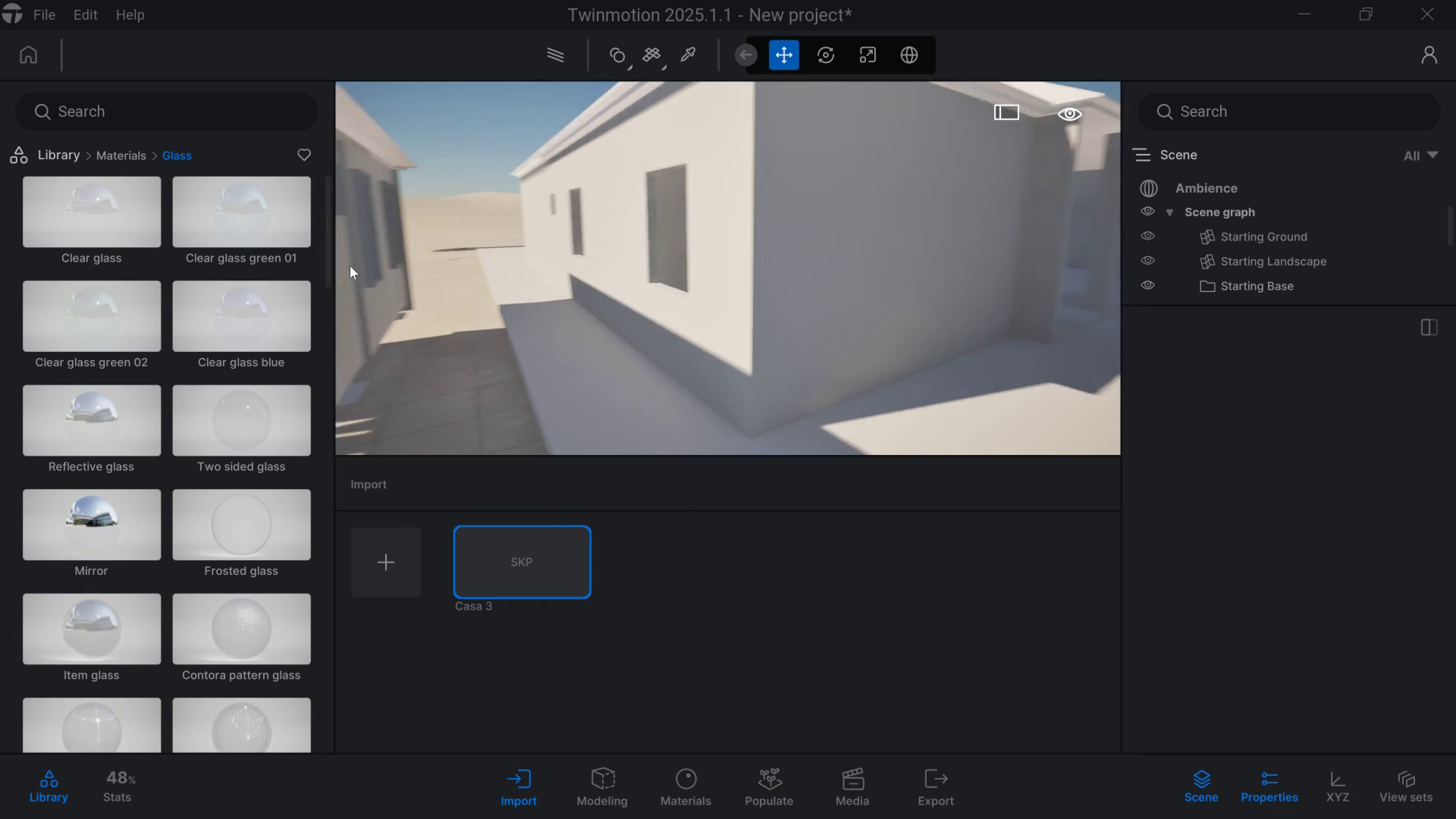 
type(daddsdwqdddsadqdwdw)